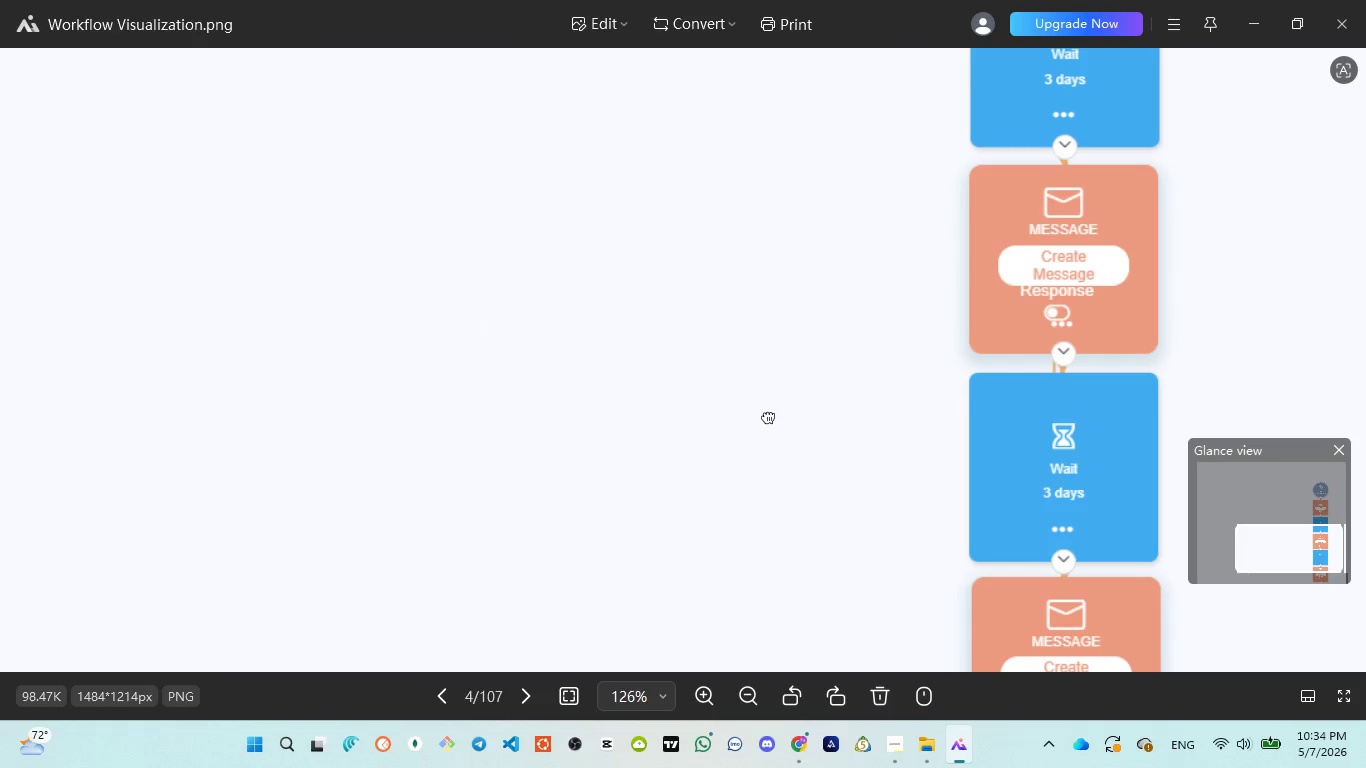 
left_click_drag(start_coordinate=[768, 418], to_coordinate=[771, 228])
 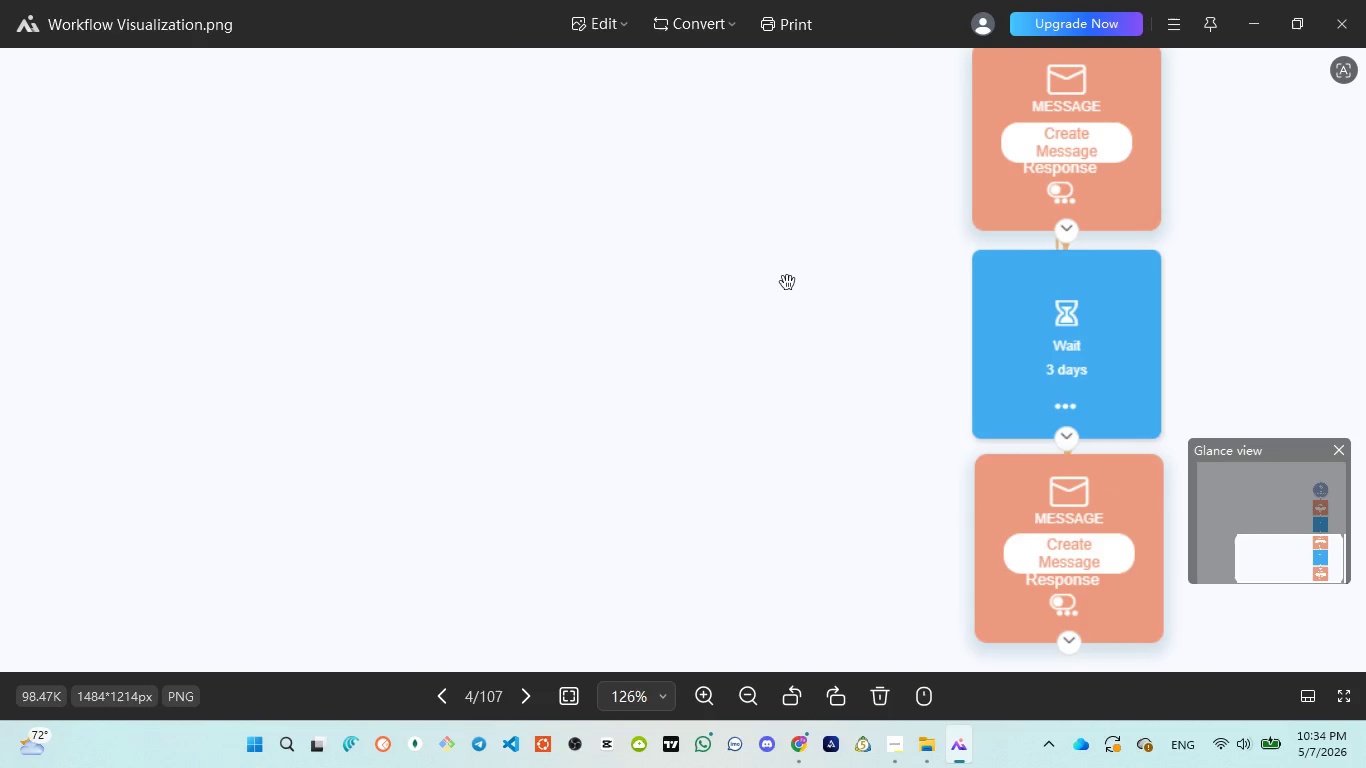 
left_click_drag(start_coordinate=[787, 271], to_coordinate=[802, 375])
 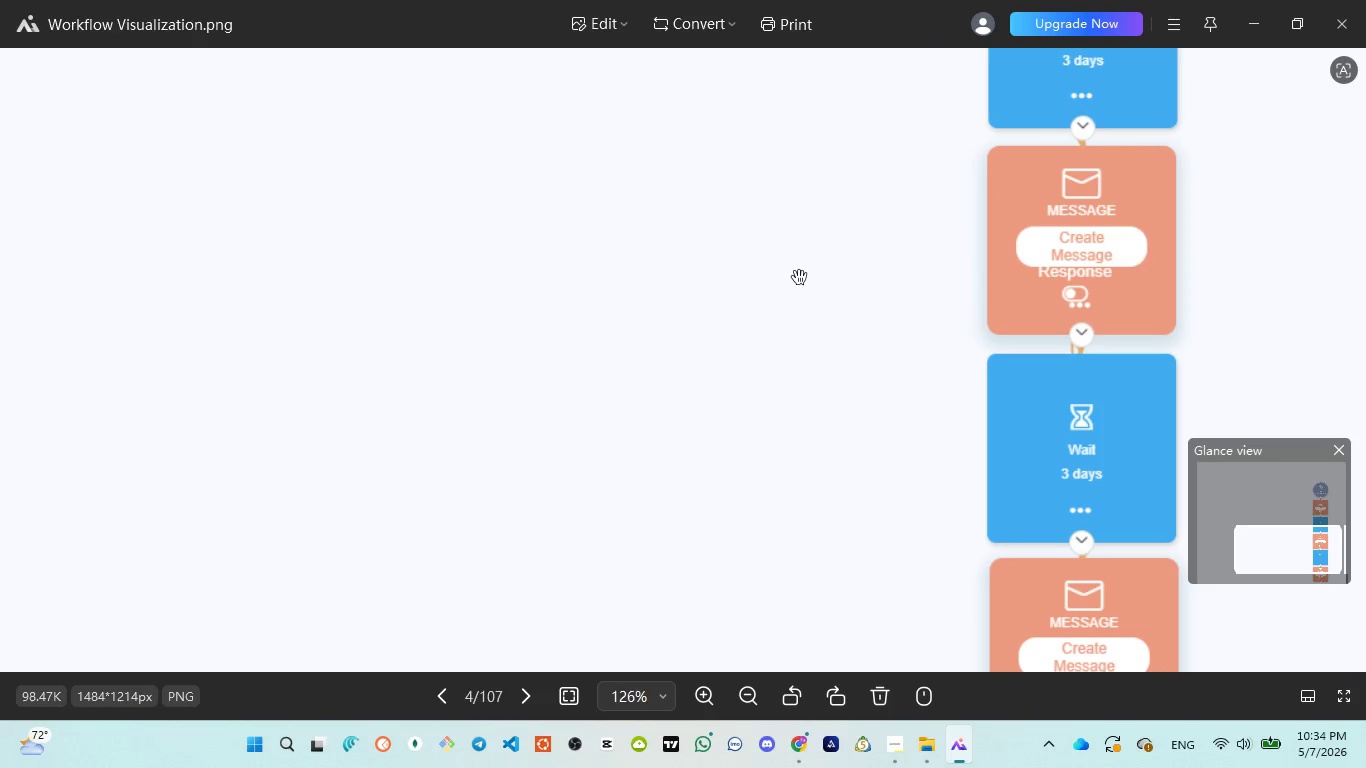 
left_click_drag(start_coordinate=[799, 277], to_coordinate=[817, 423])
 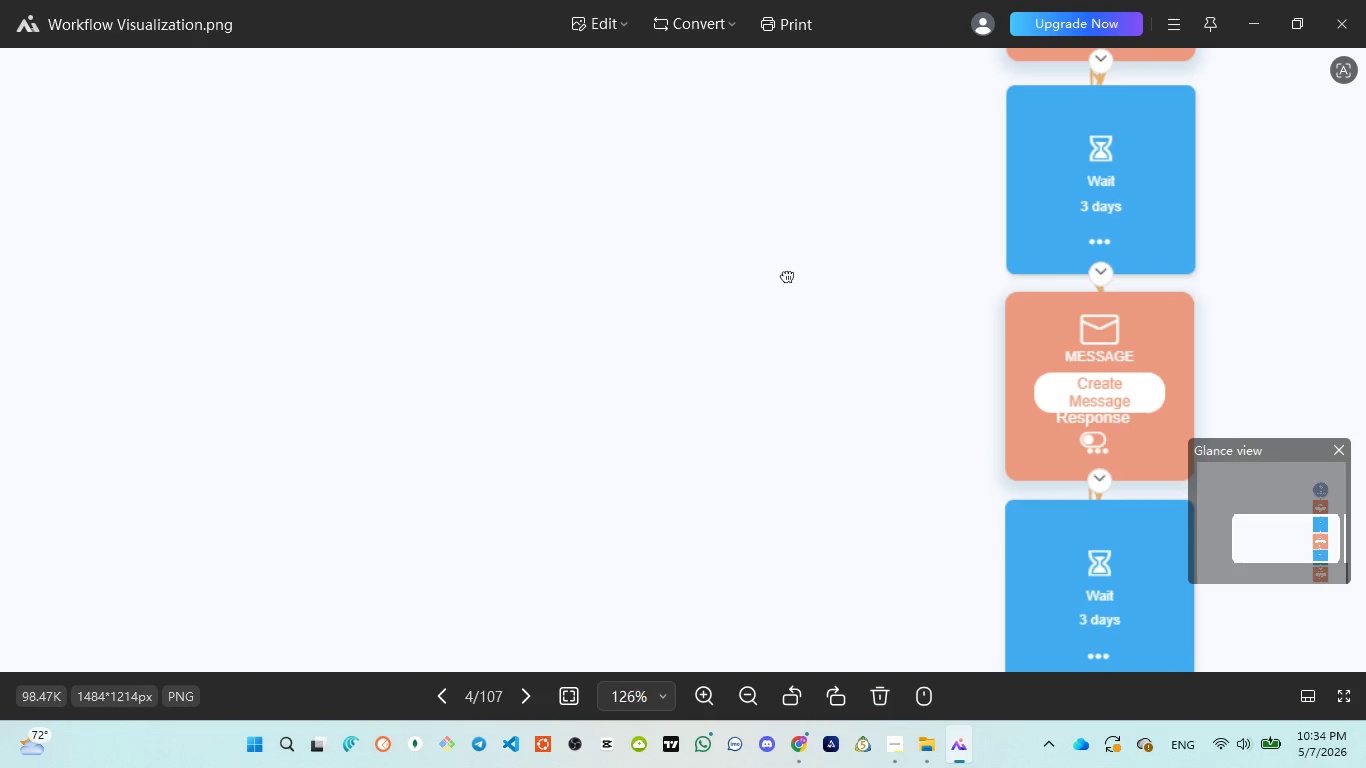 
left_click_drag(start_coordinate=[787, 277], to_coordinate=[789, 461])
 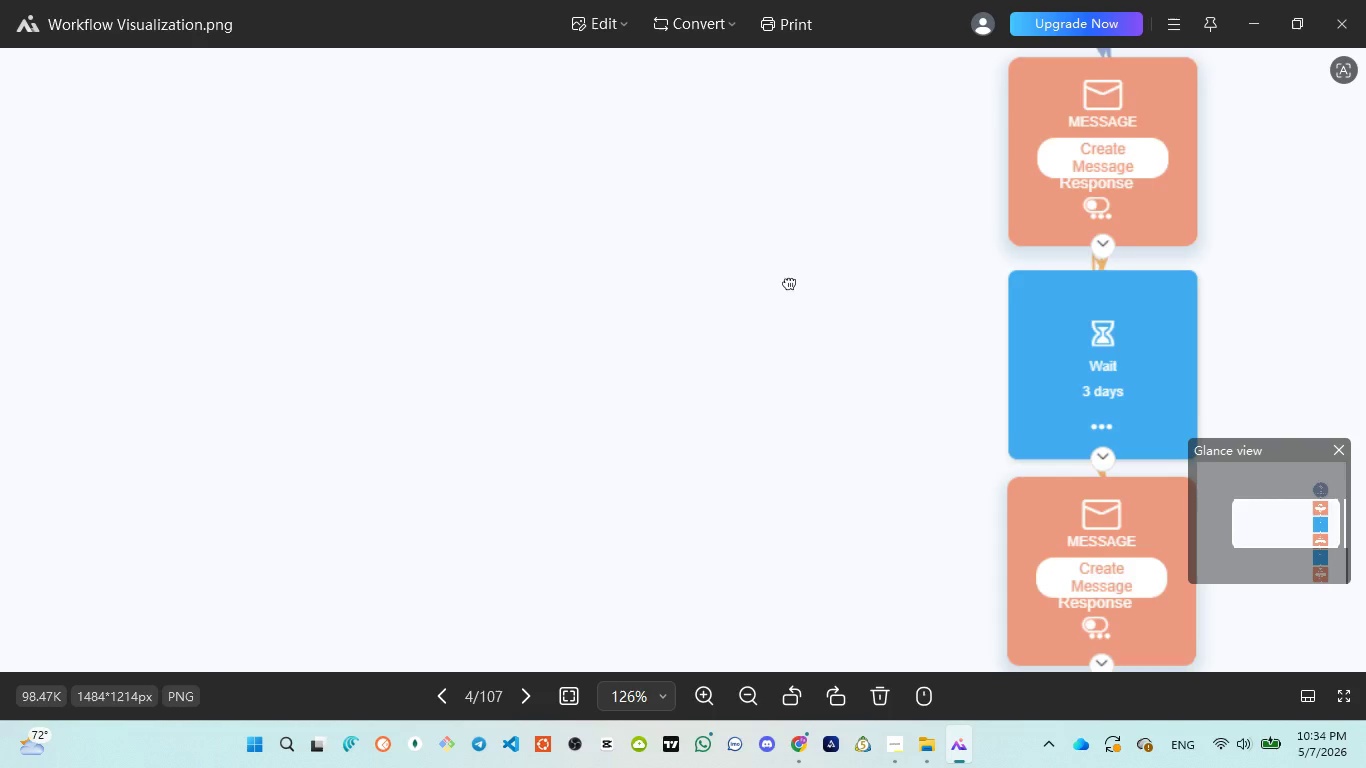 
left_click_drag(start_coordinate=[789, 284], to_coordinate=[789, 476])
 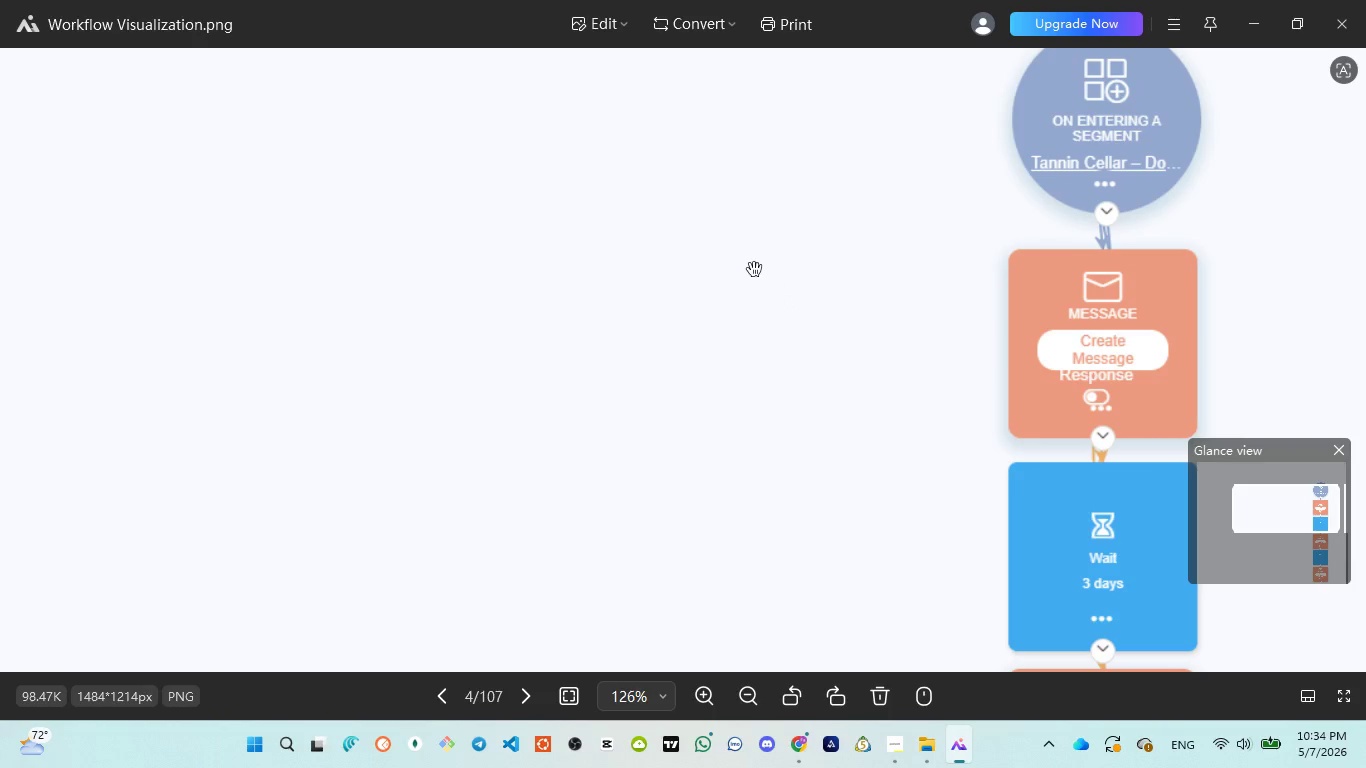 
left_click_drag(start_coordinate=[754, 269], to_coordinate=[732, 154])
 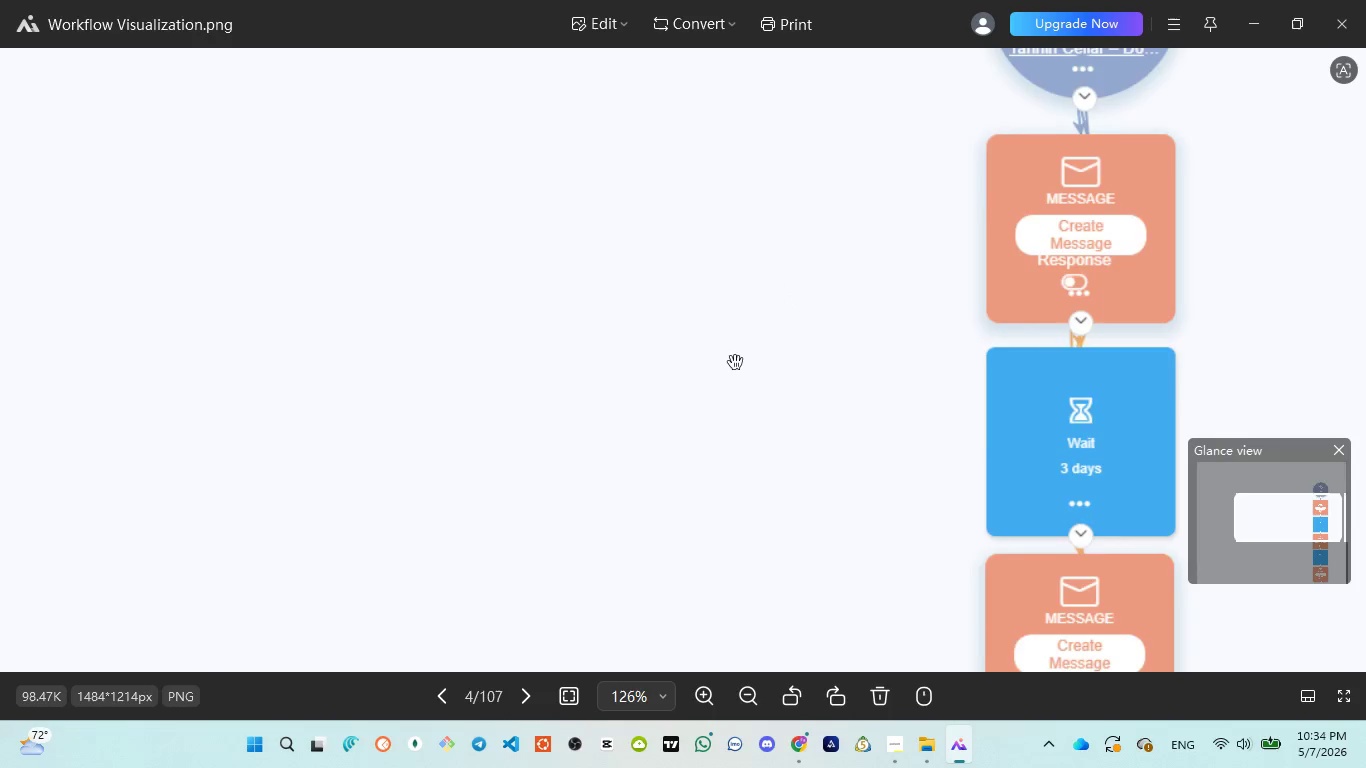 
left_click_drag(start_coordinate=[739, 334], to_coordinate=[737, 135])
 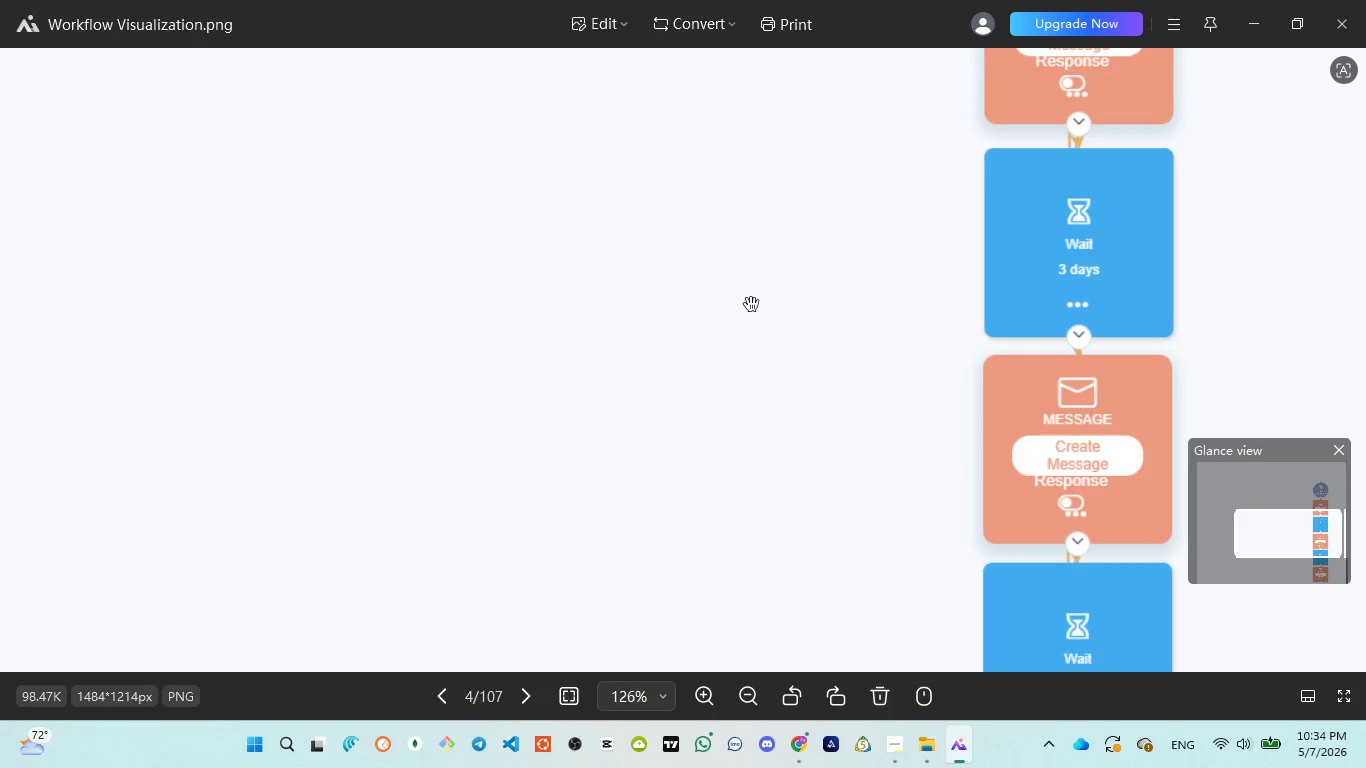 
left_click_drag(start_coordinate=[752, 305], to_coordinate=[752, 167])
 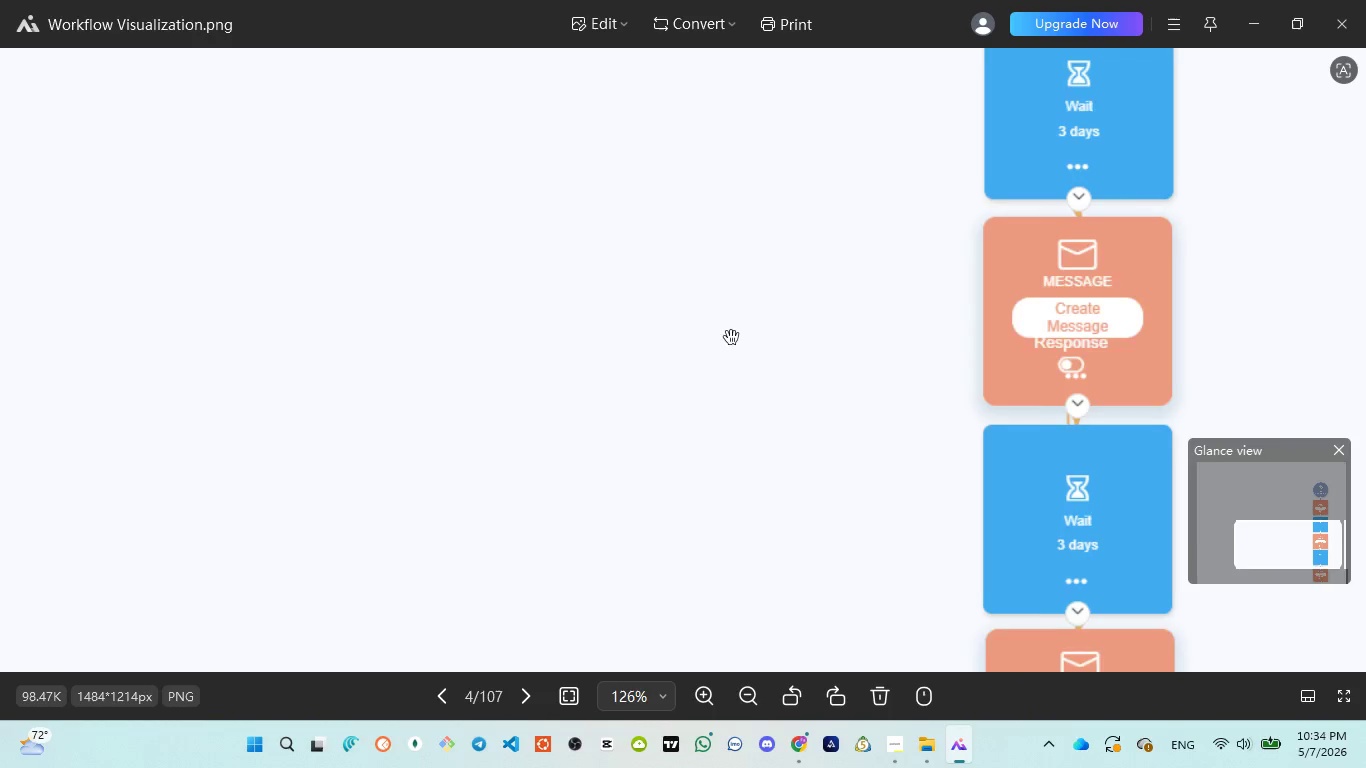 
left_click_drag(start_coordinate=[731, 337], to_coordinate=[701, 440])
 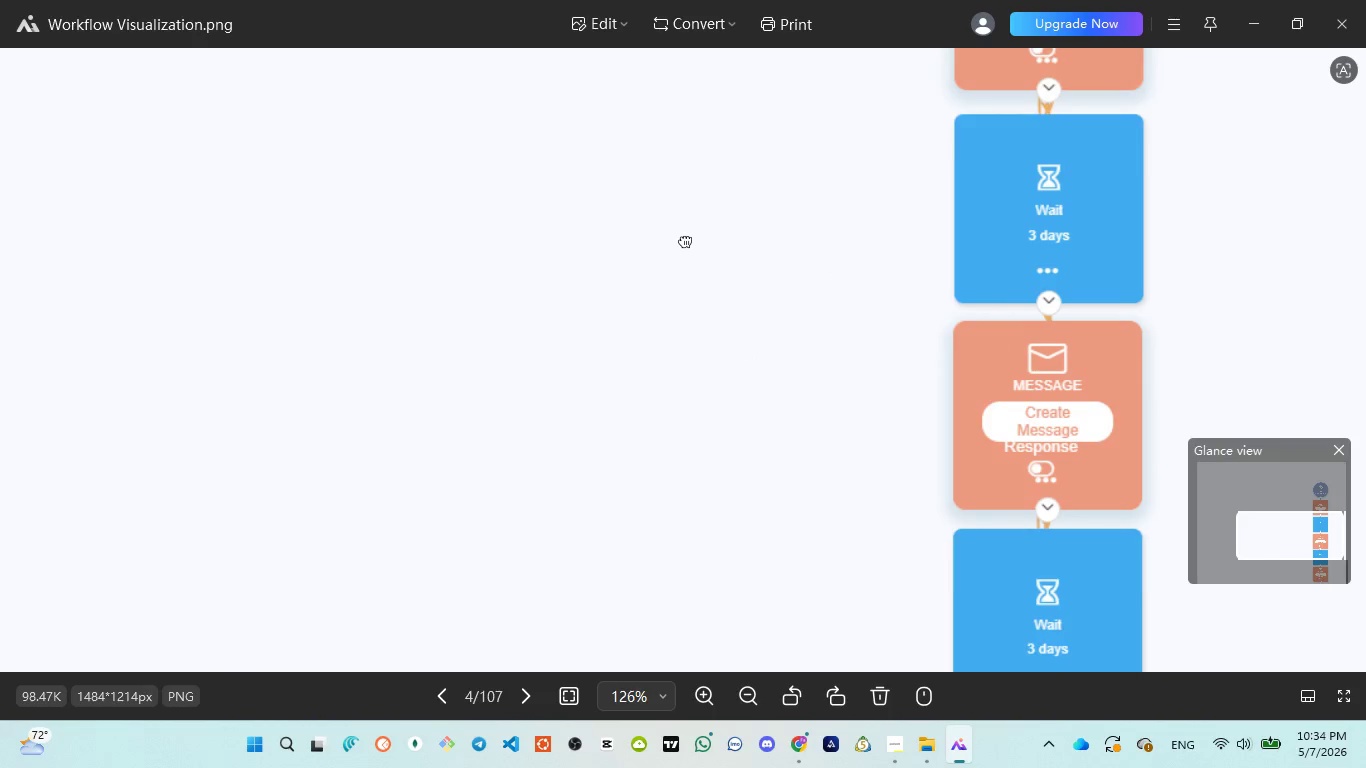 
left_click_drag(start_coordinate=[685, 242], to_coordinate=[738, 504])
 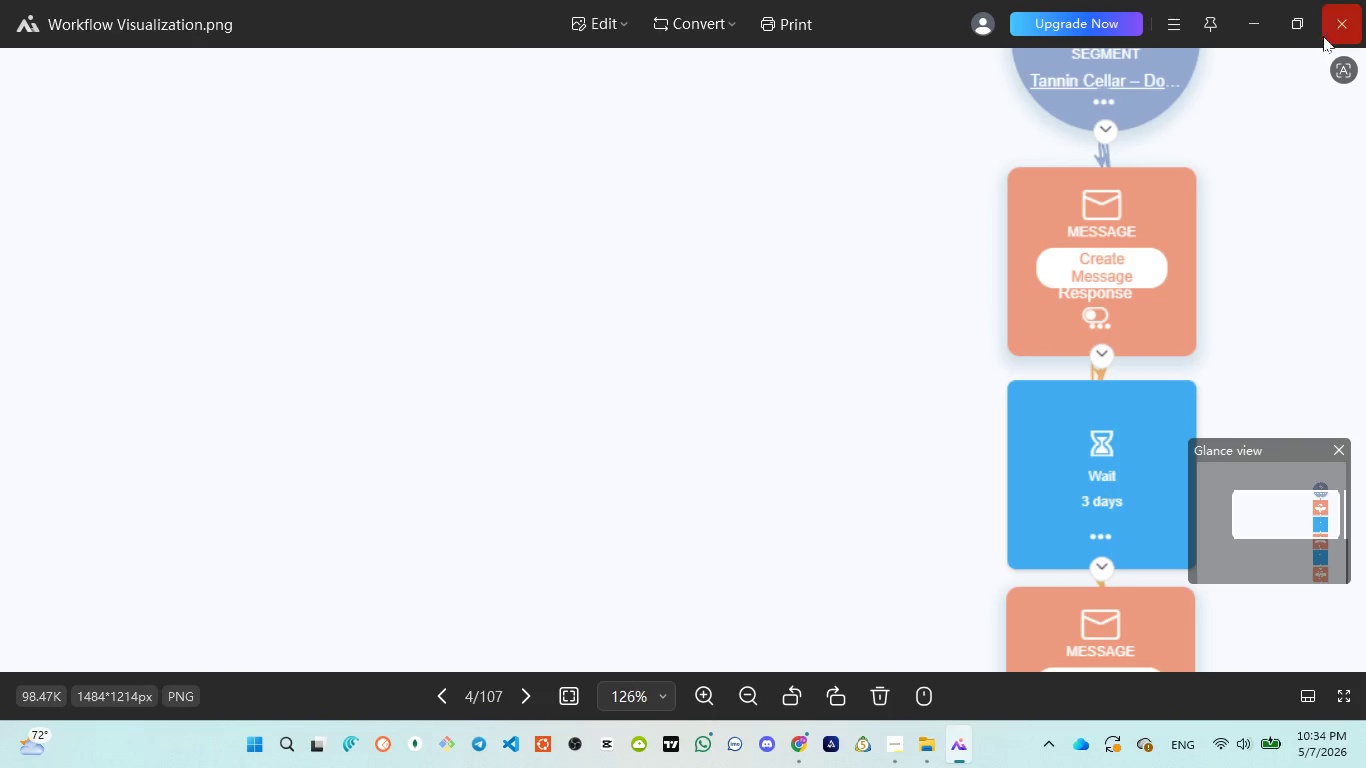 
left_click([1337, 26])
 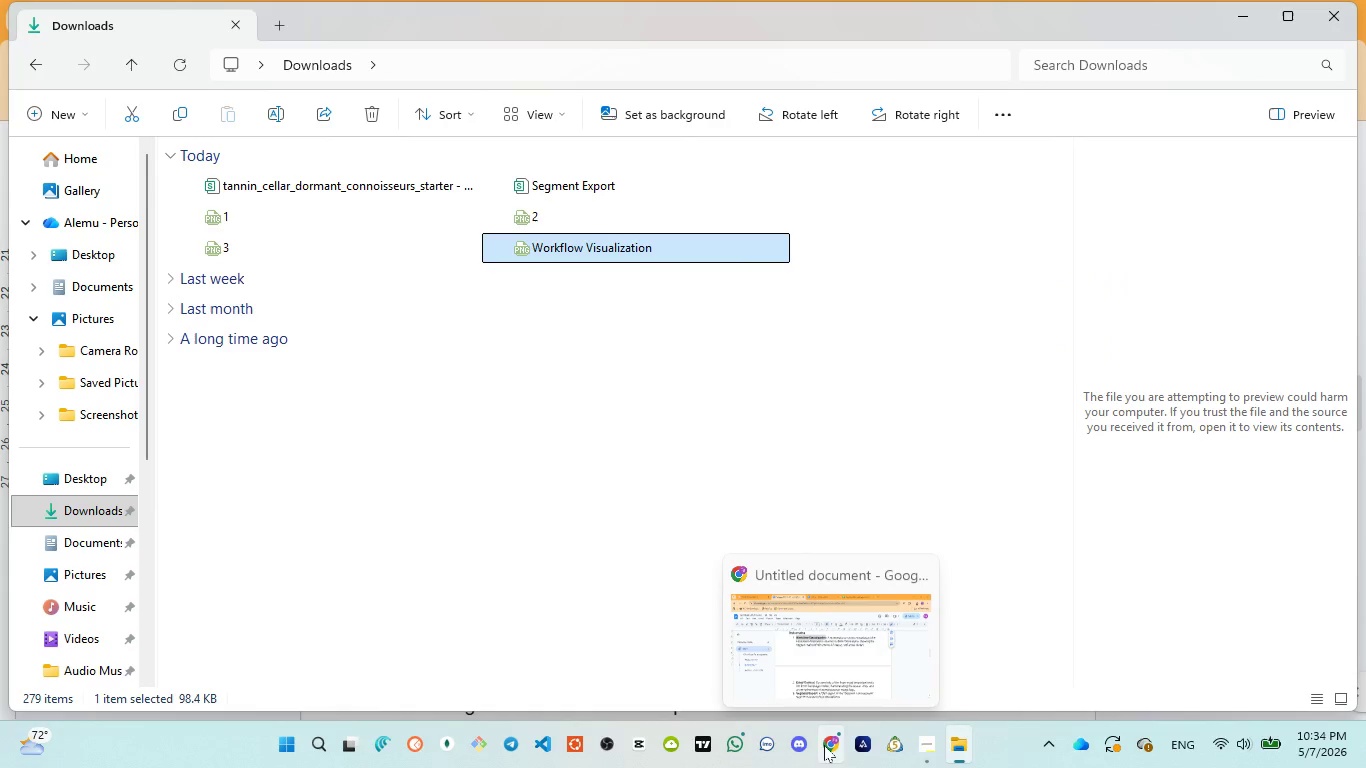 
left_click([926, 667])